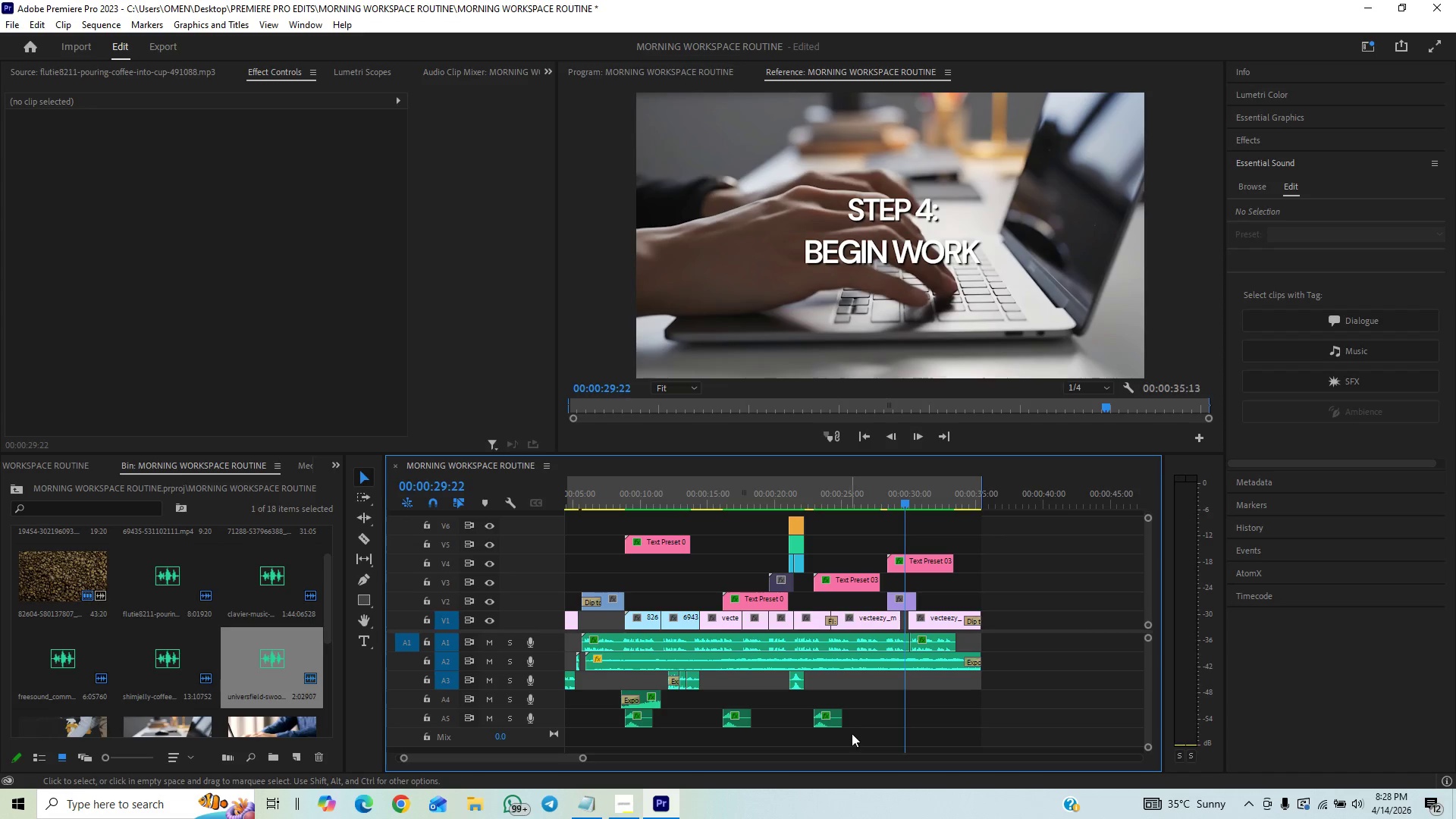 
key(Control+S)
 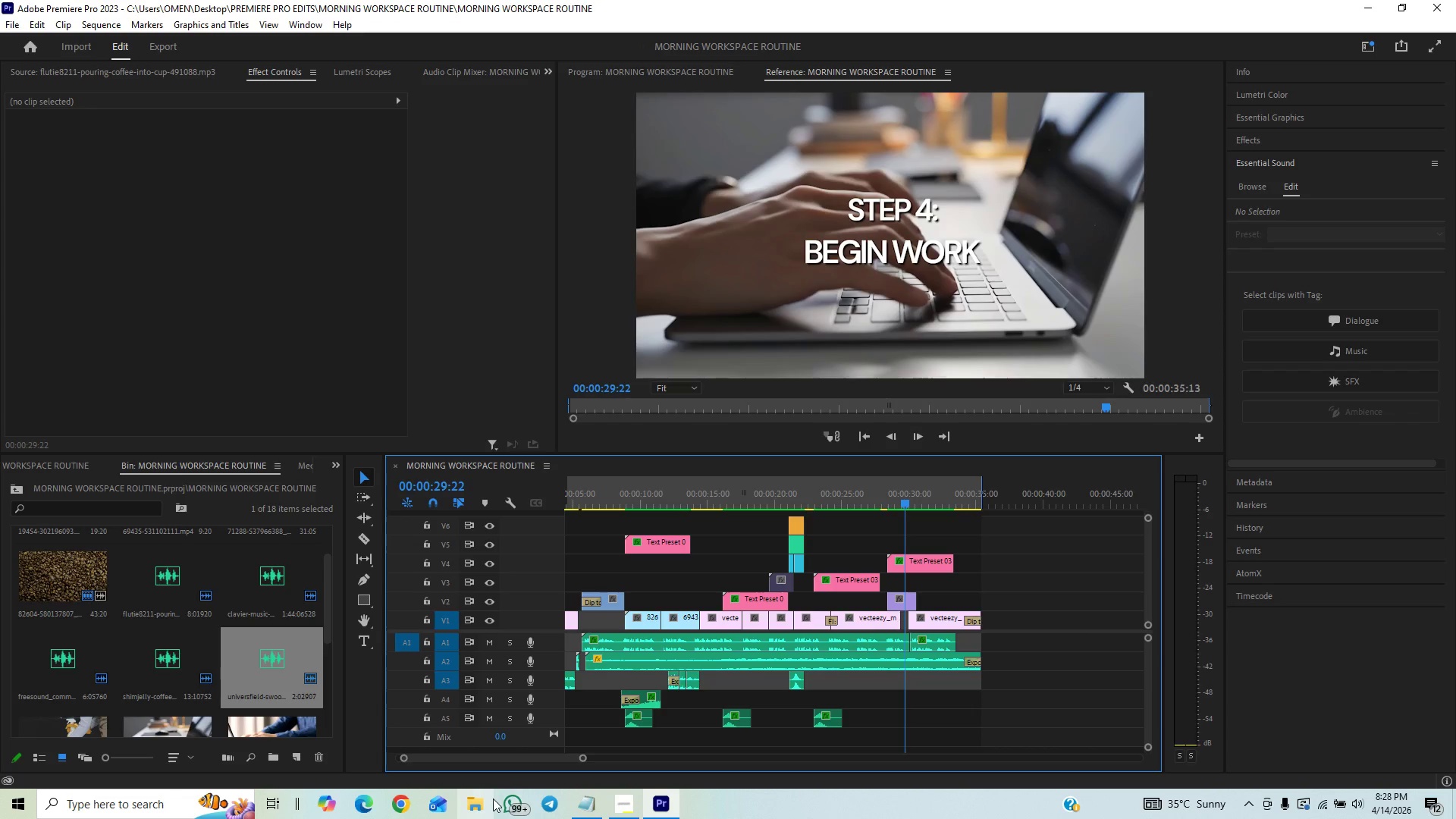 
wait(5.66)
 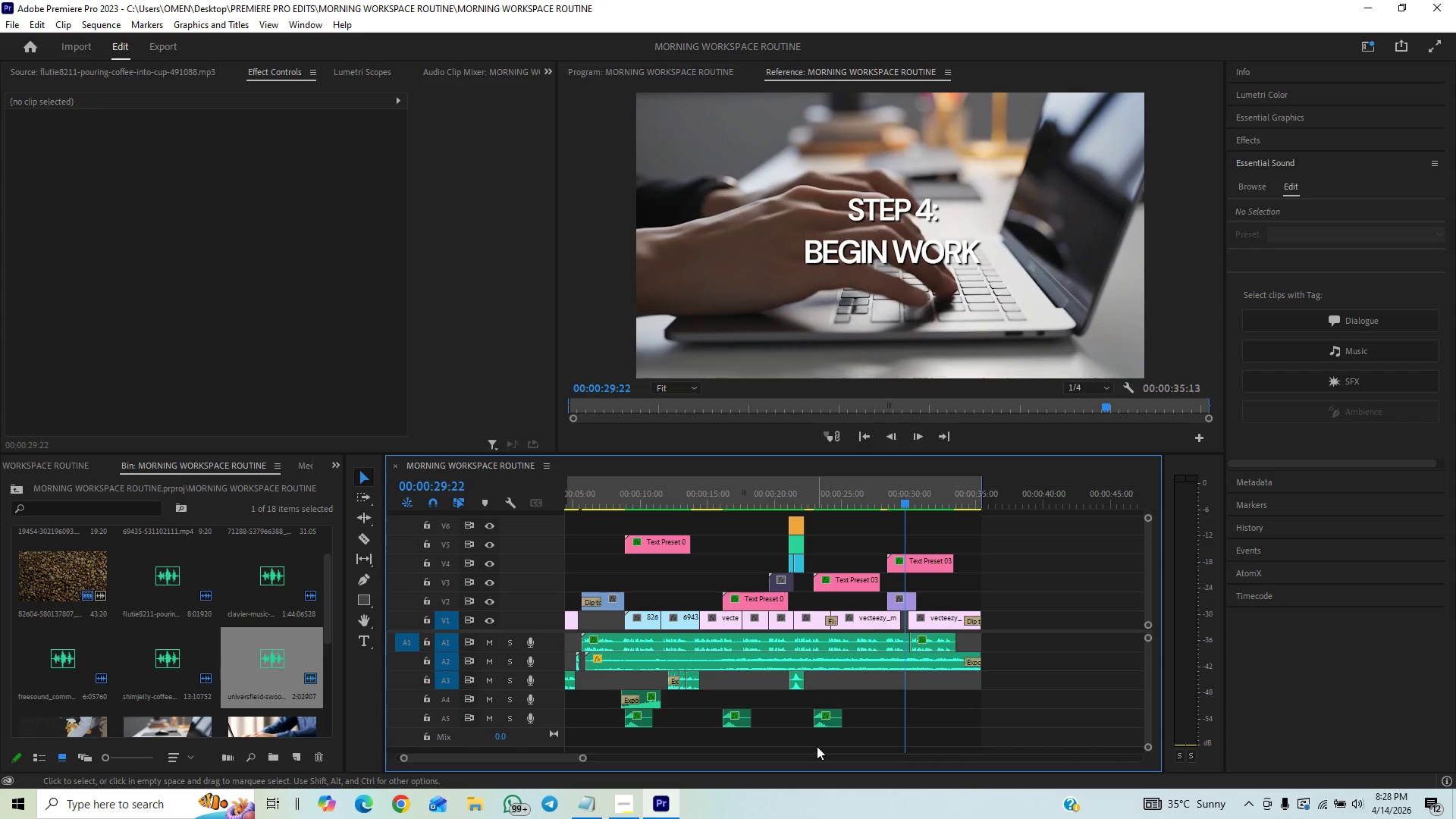 
left_click([616, 805])